 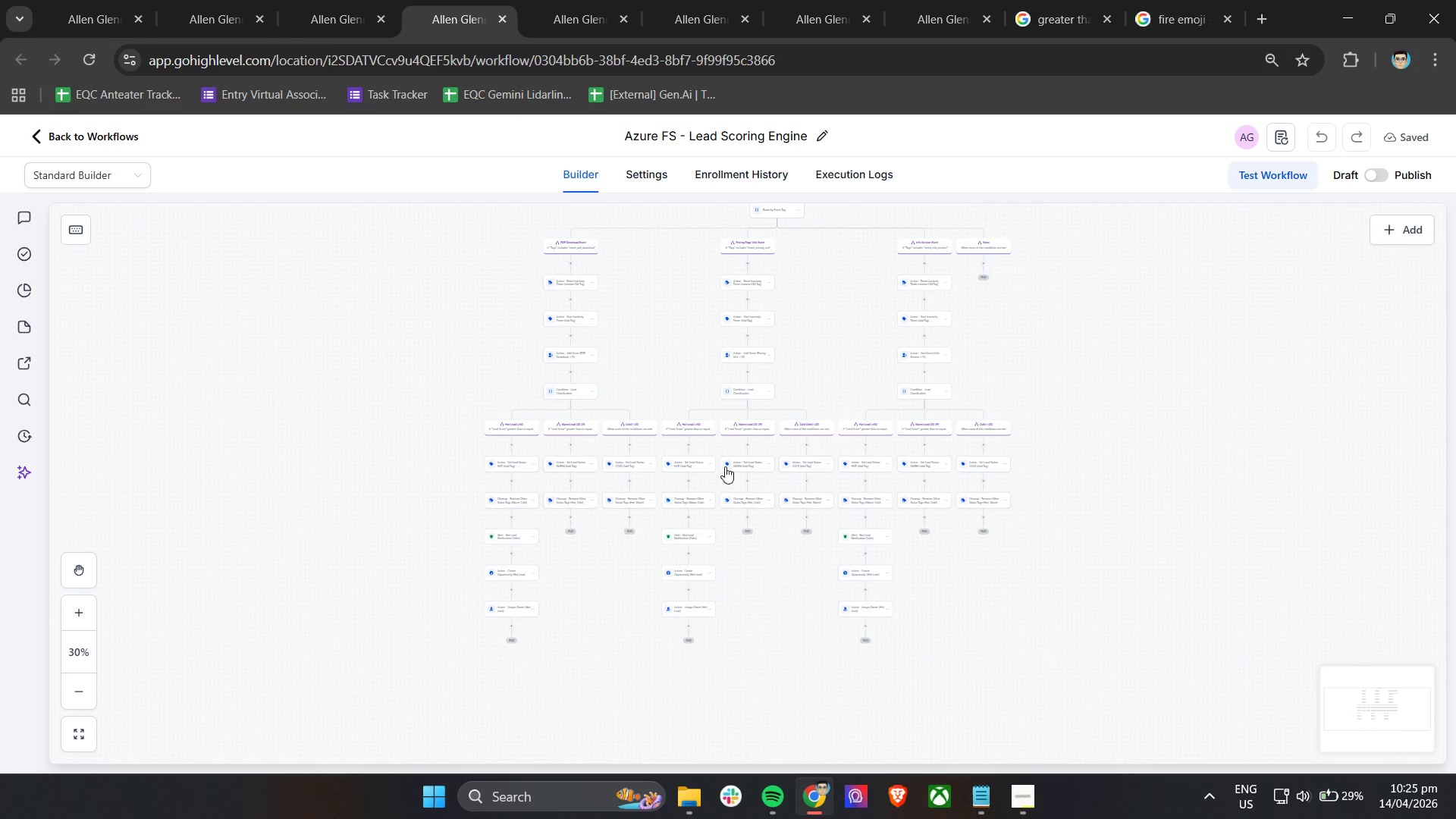 
hold_key(key=ControlLeft, duration=0.73)
scroll: coordinate [660, 380], scroll_direction: up, amount: 6.0
 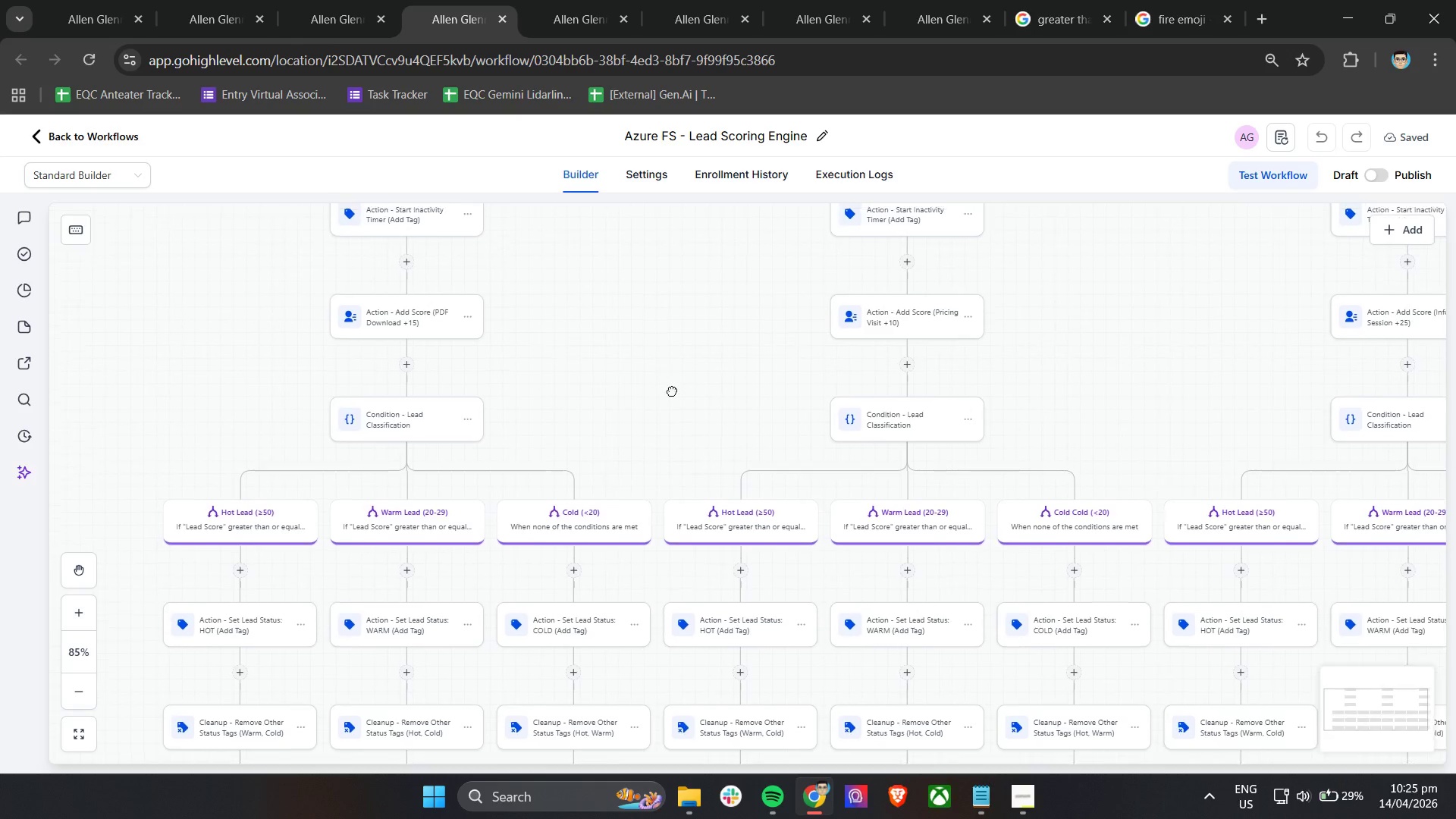 
left_click_drag(start_coordinate=[673, 374], to_coordinate=[723, 585])
 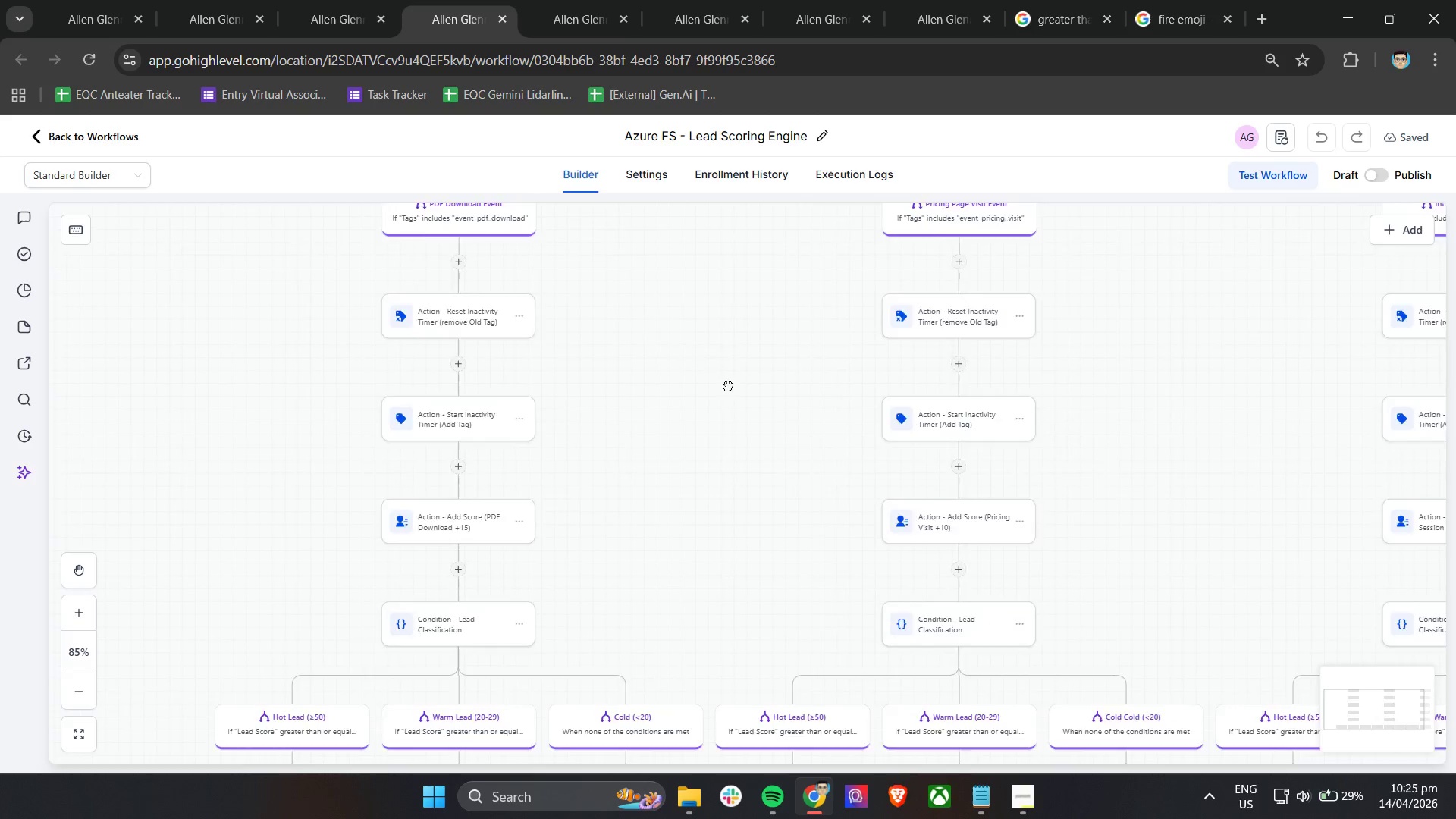 
left_click_drag(start_coordinate=[736, 372], to_coordinate=[667, 249])
 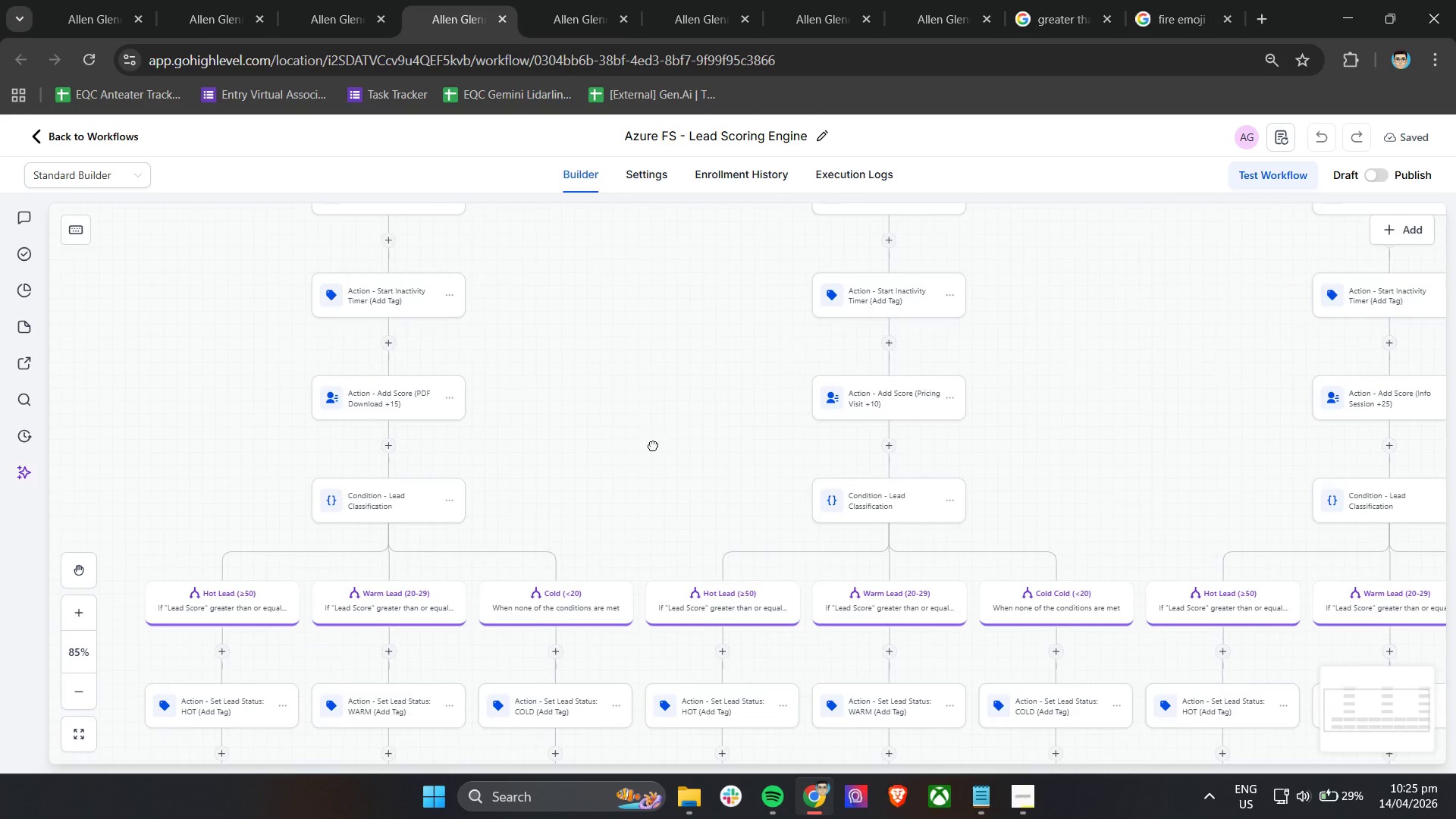 
left_click_drag(start_coordinate=[653, 447], to_coordinate=[695, 281])
 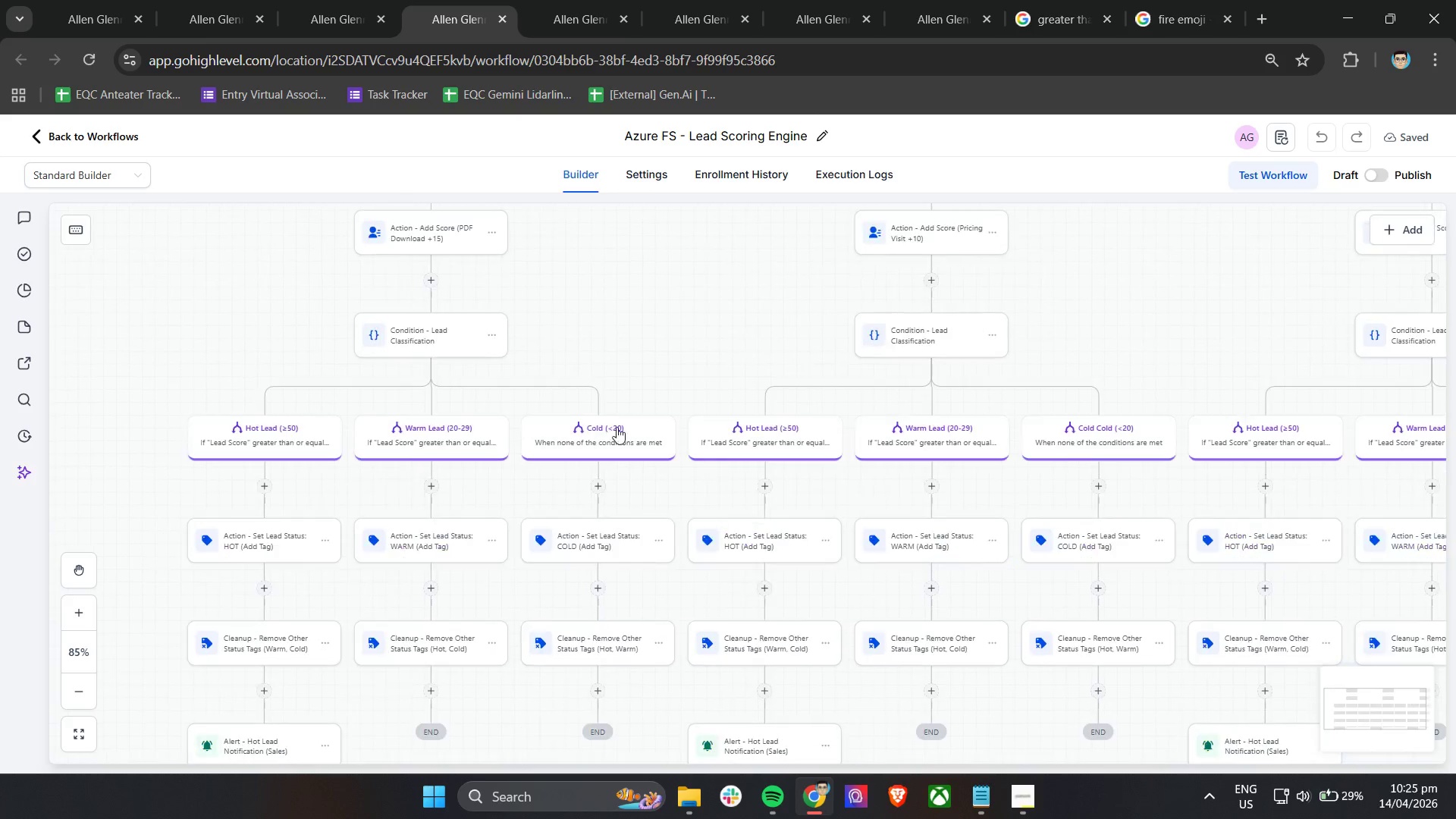 
left_click_drag(start_coordinate=[616, 429], to_coordinate=[702, 209])
 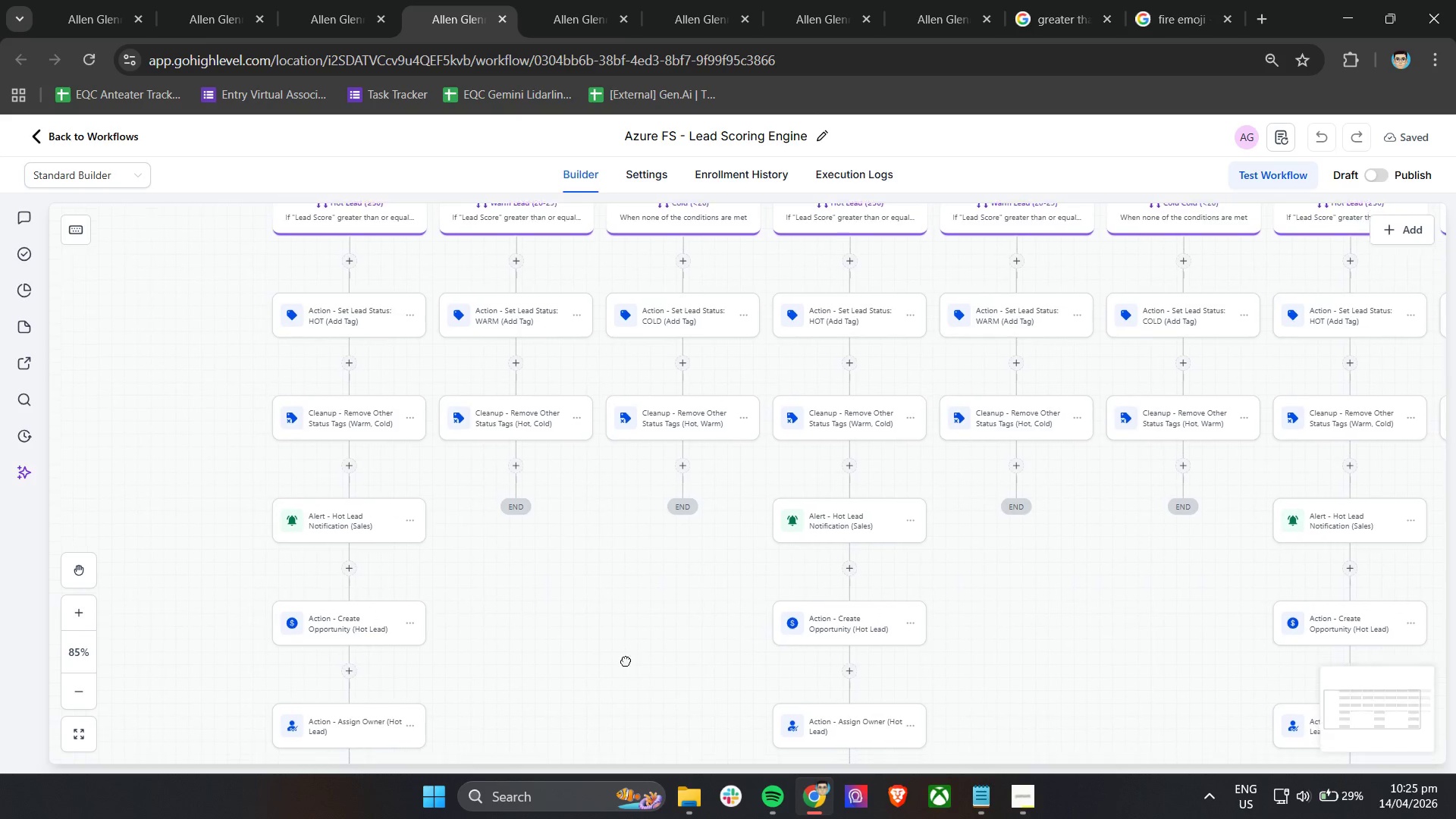 
left_click_drag(start_coordinate=[633, 680], to_coordinate=[369, 604])
 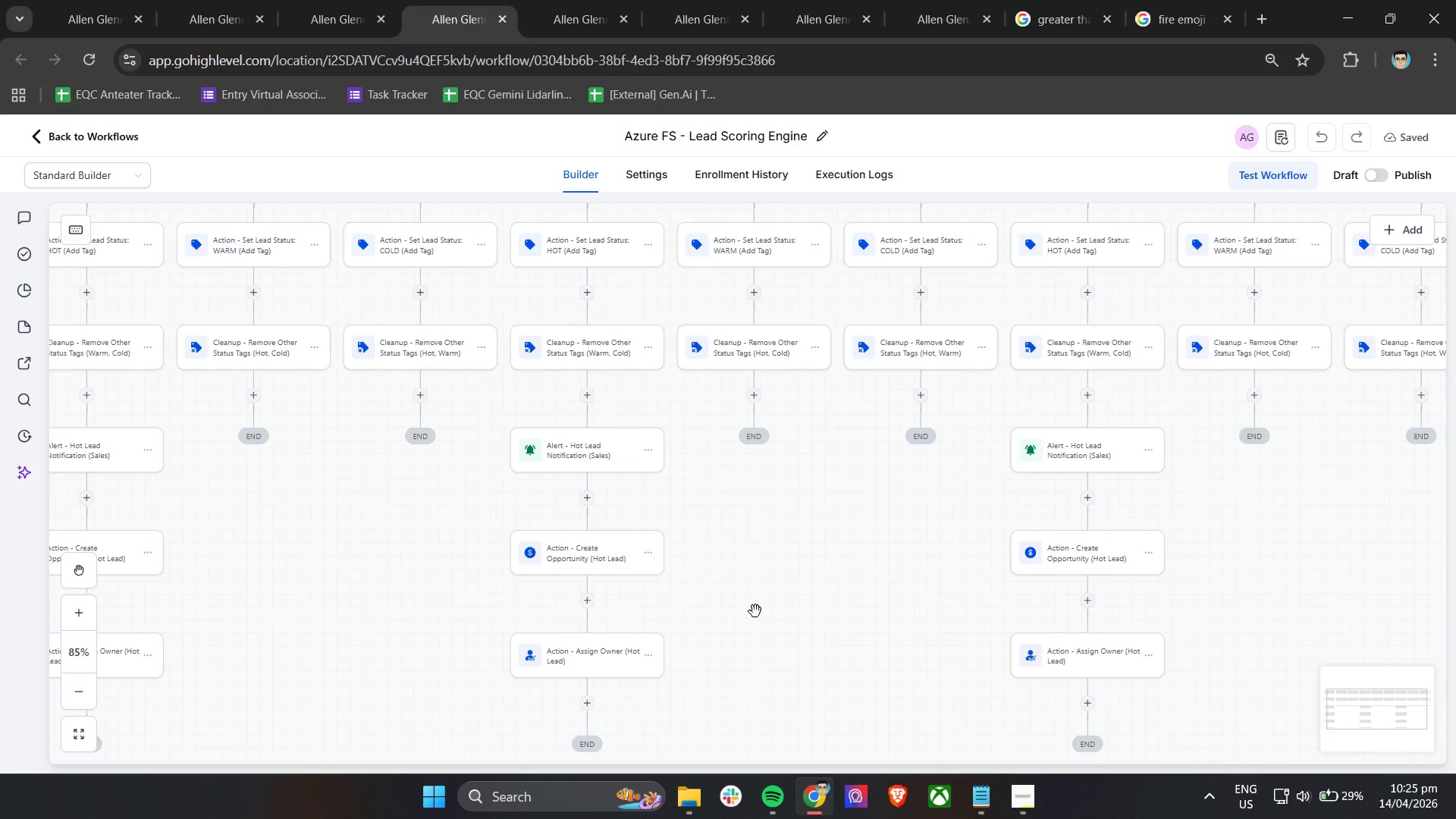 
left_click_drag(start_coordinate=[757, 610], to_coordinate=[431, 545])
 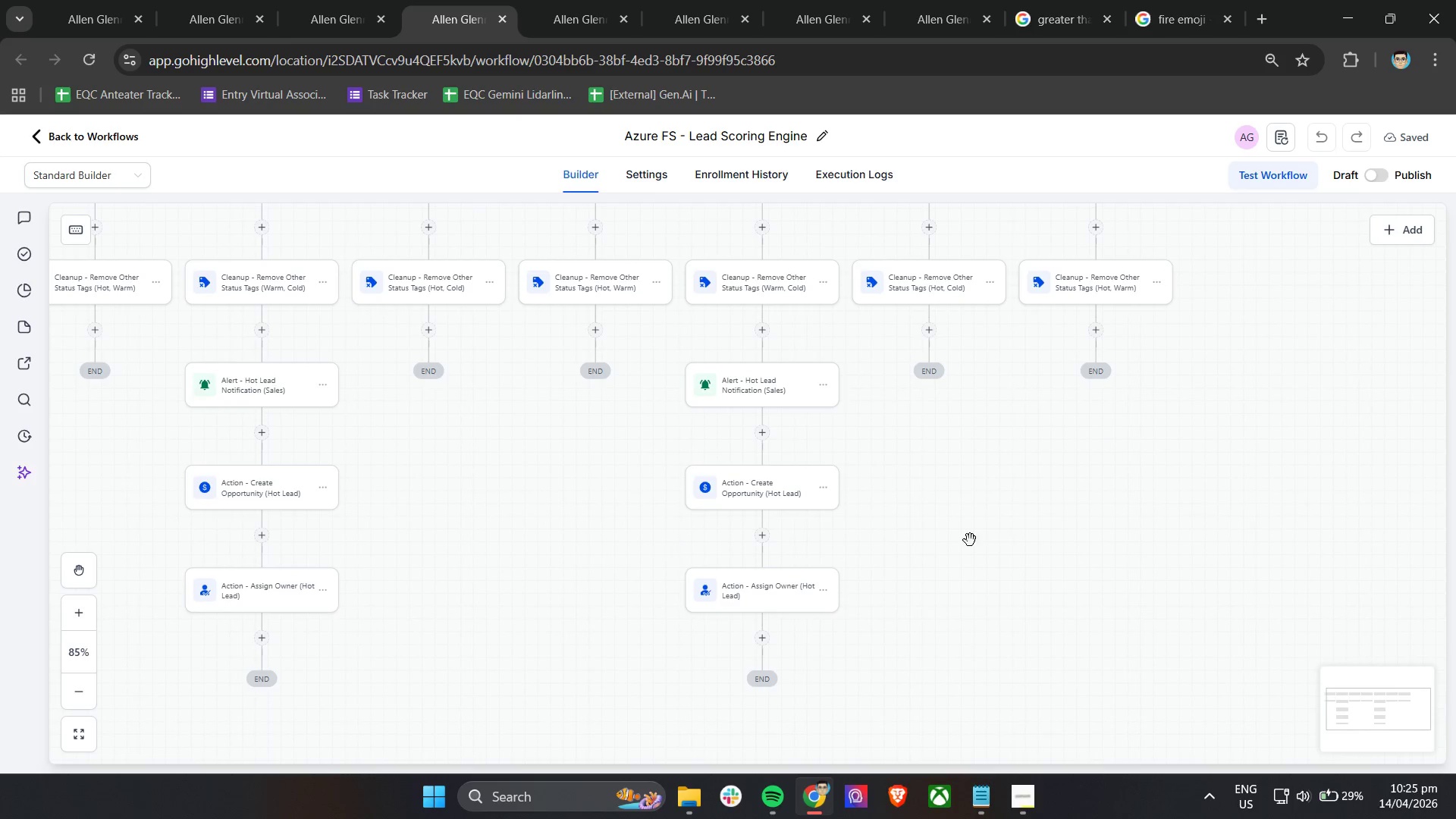 
left_click_drag(start_coordinate=[992, 537], to_coordinate=[891, 603])
 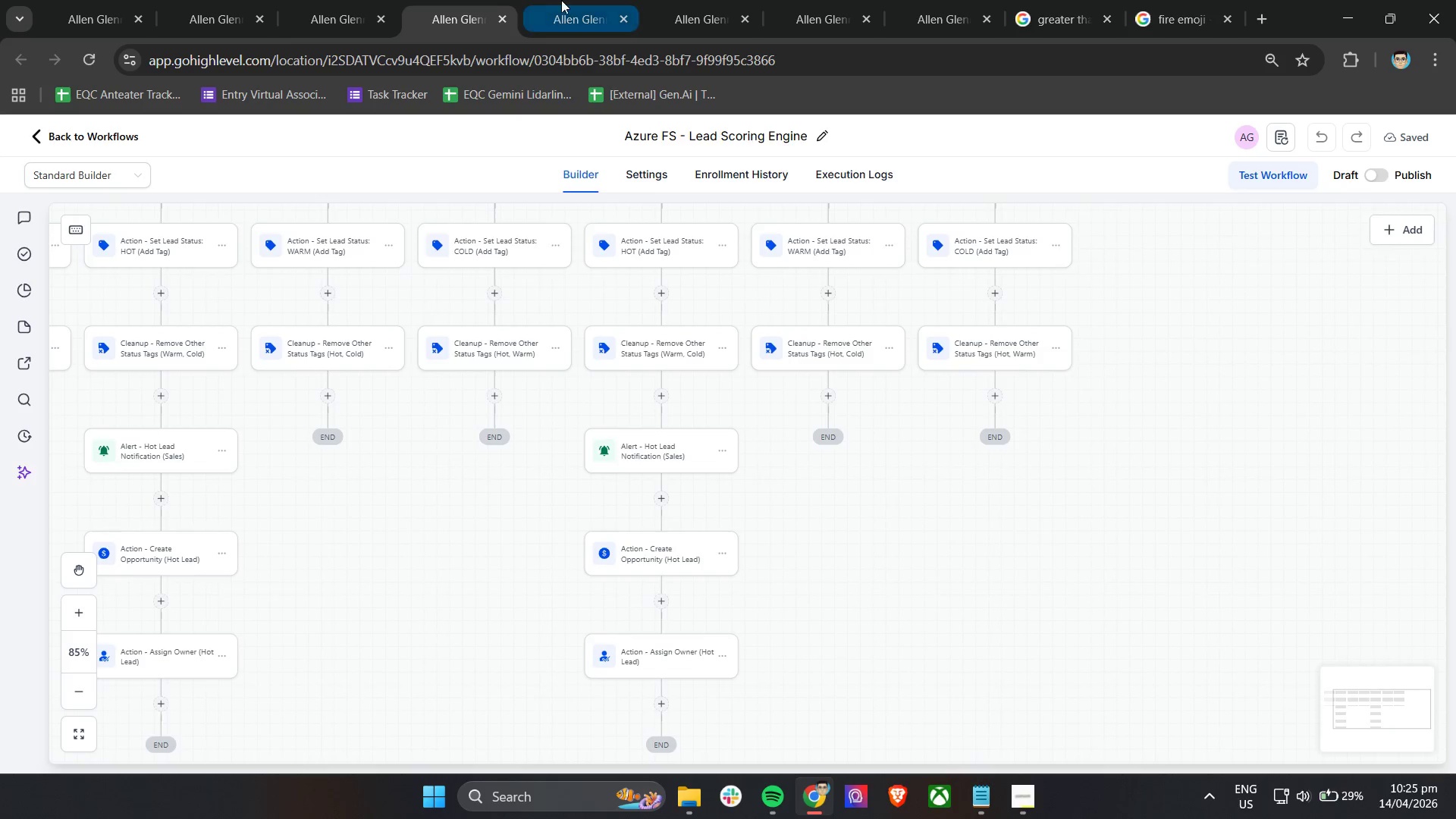 
left_click([563, 0])
 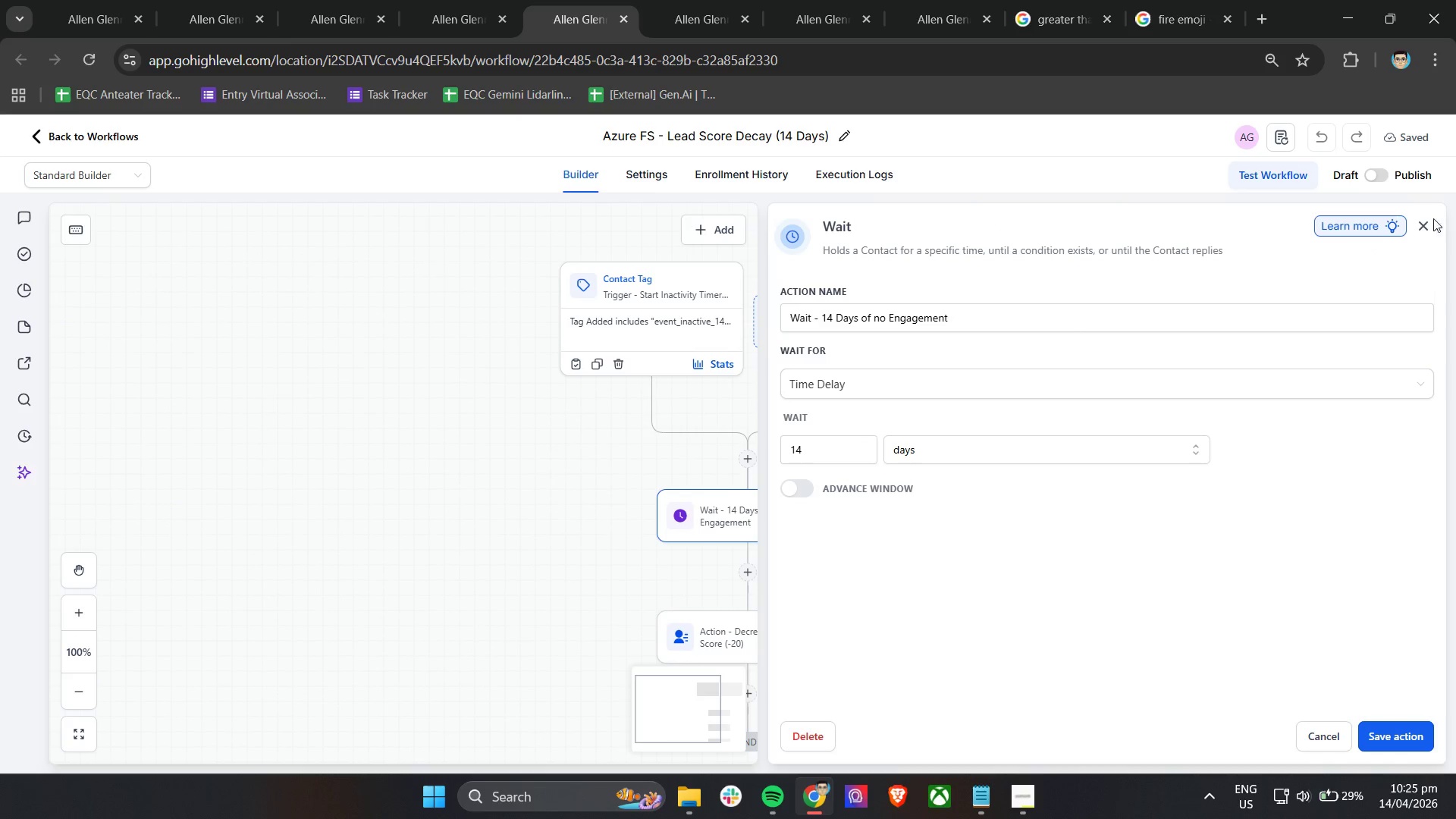 
left_click([1426, 222])
 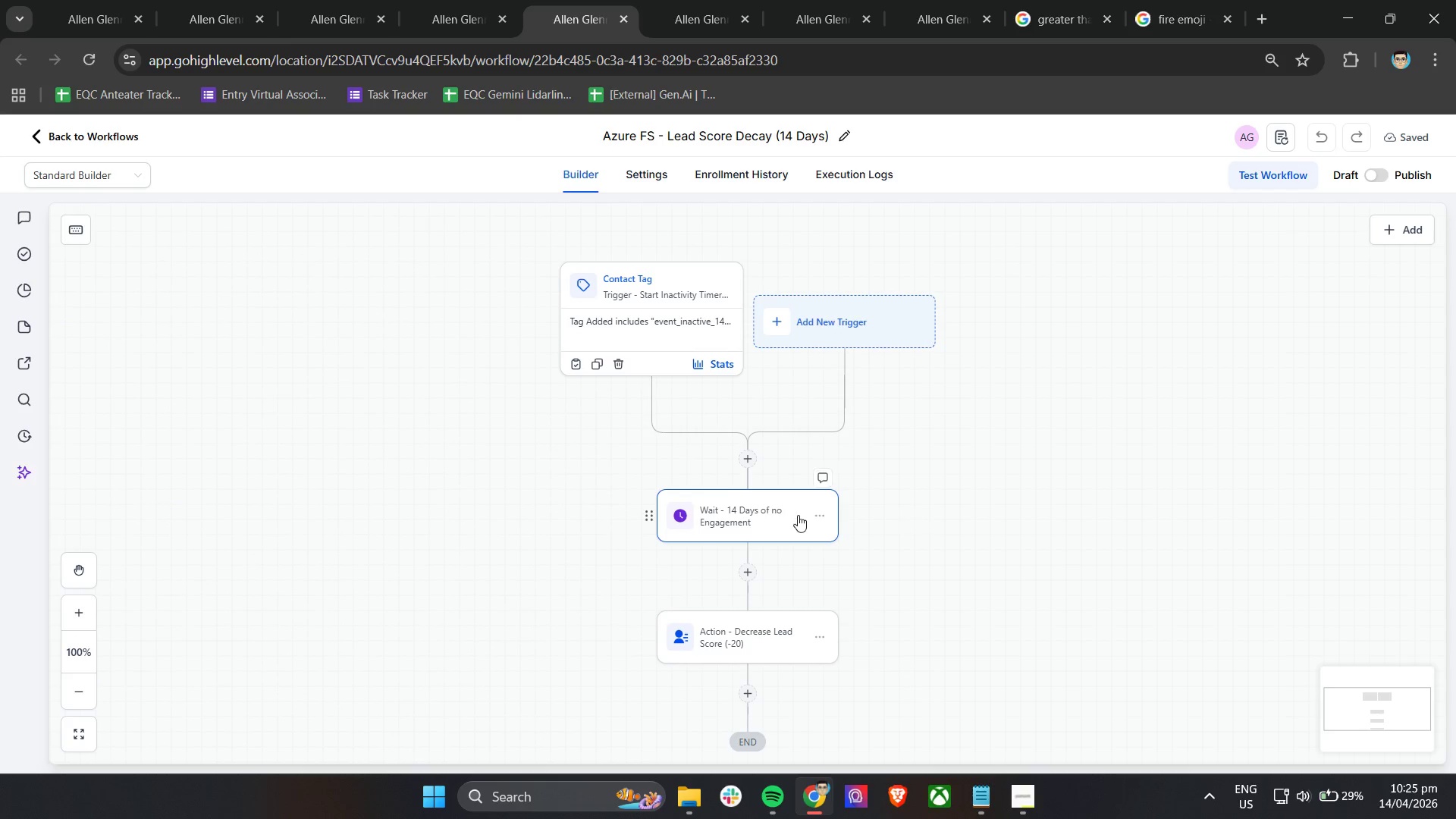 
left_click([794, 515])
 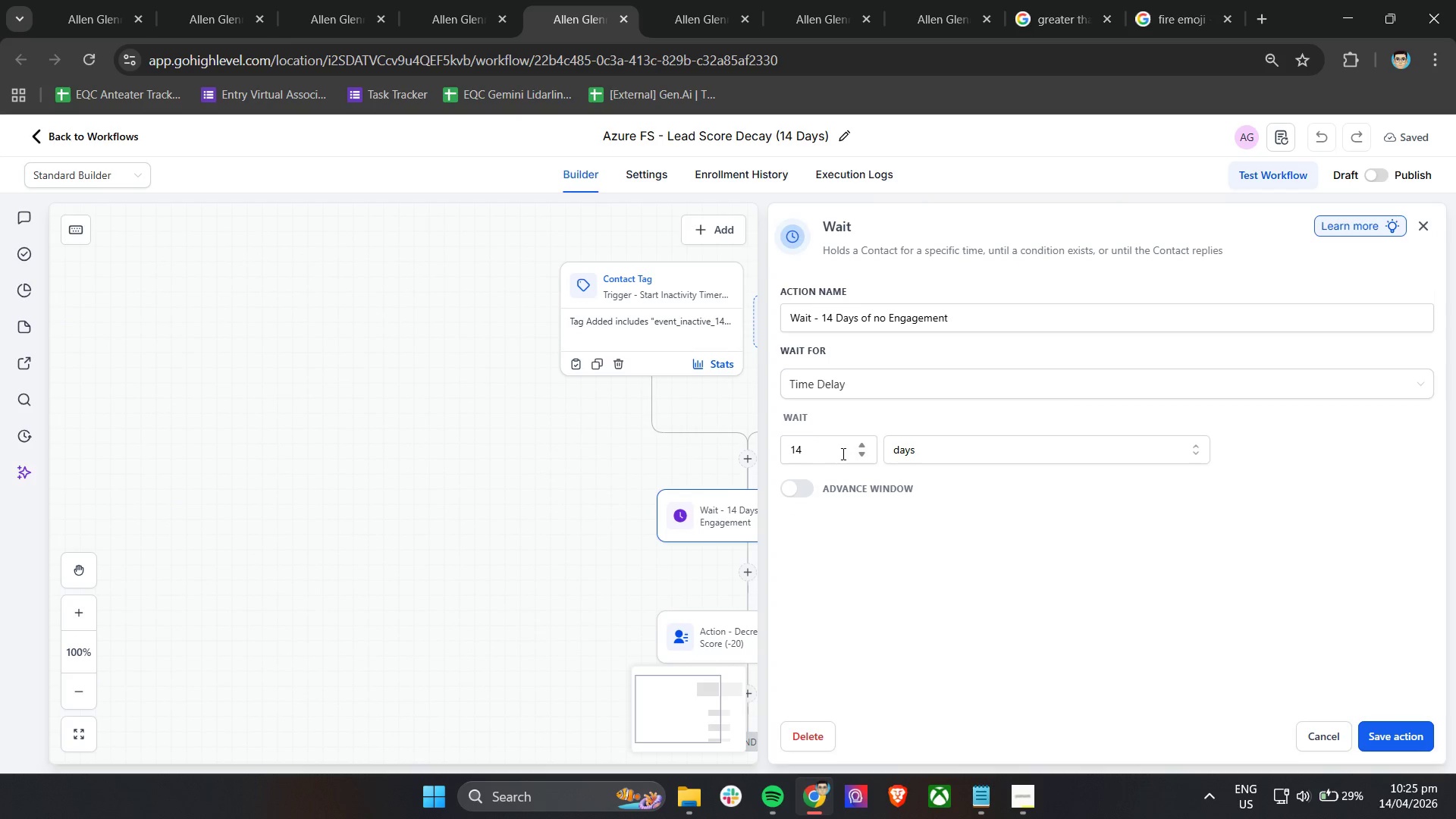 
left_click_drag(start_coordinate=[843, 450], to_coordinate=[780, 458])
 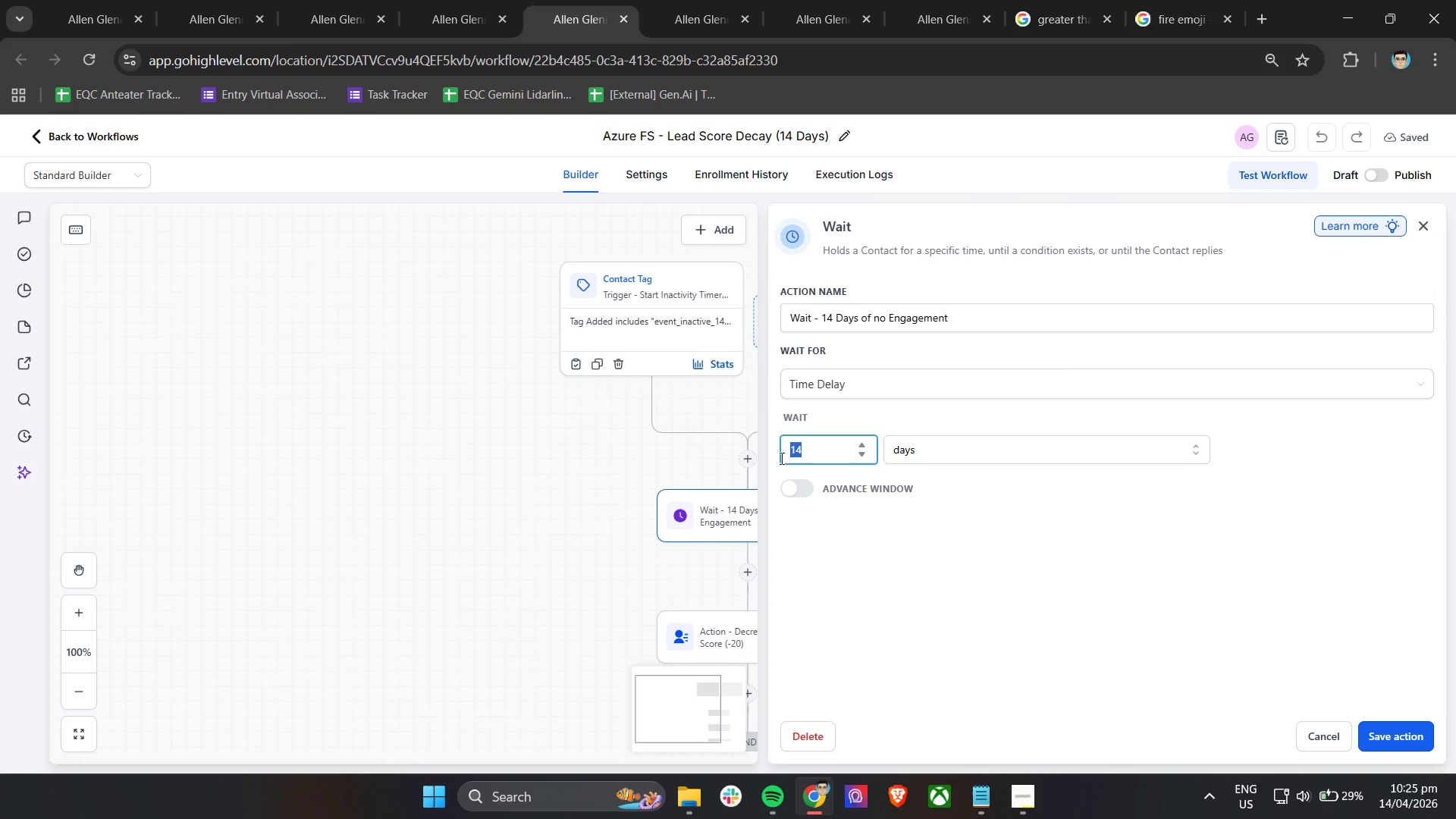 
type(3)
key(Backspace)
type(5 min)
 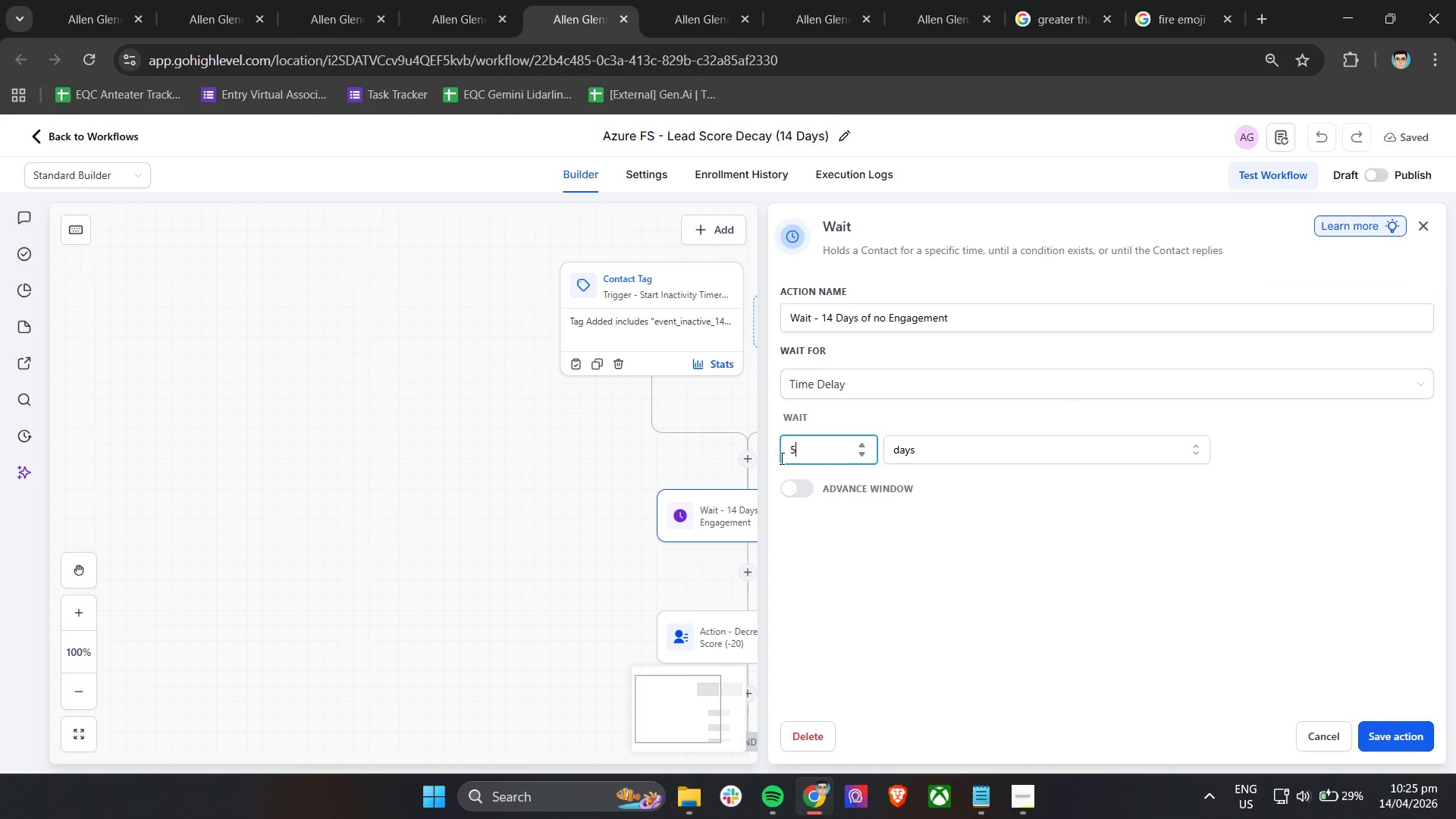 
left_click([896, 441])
 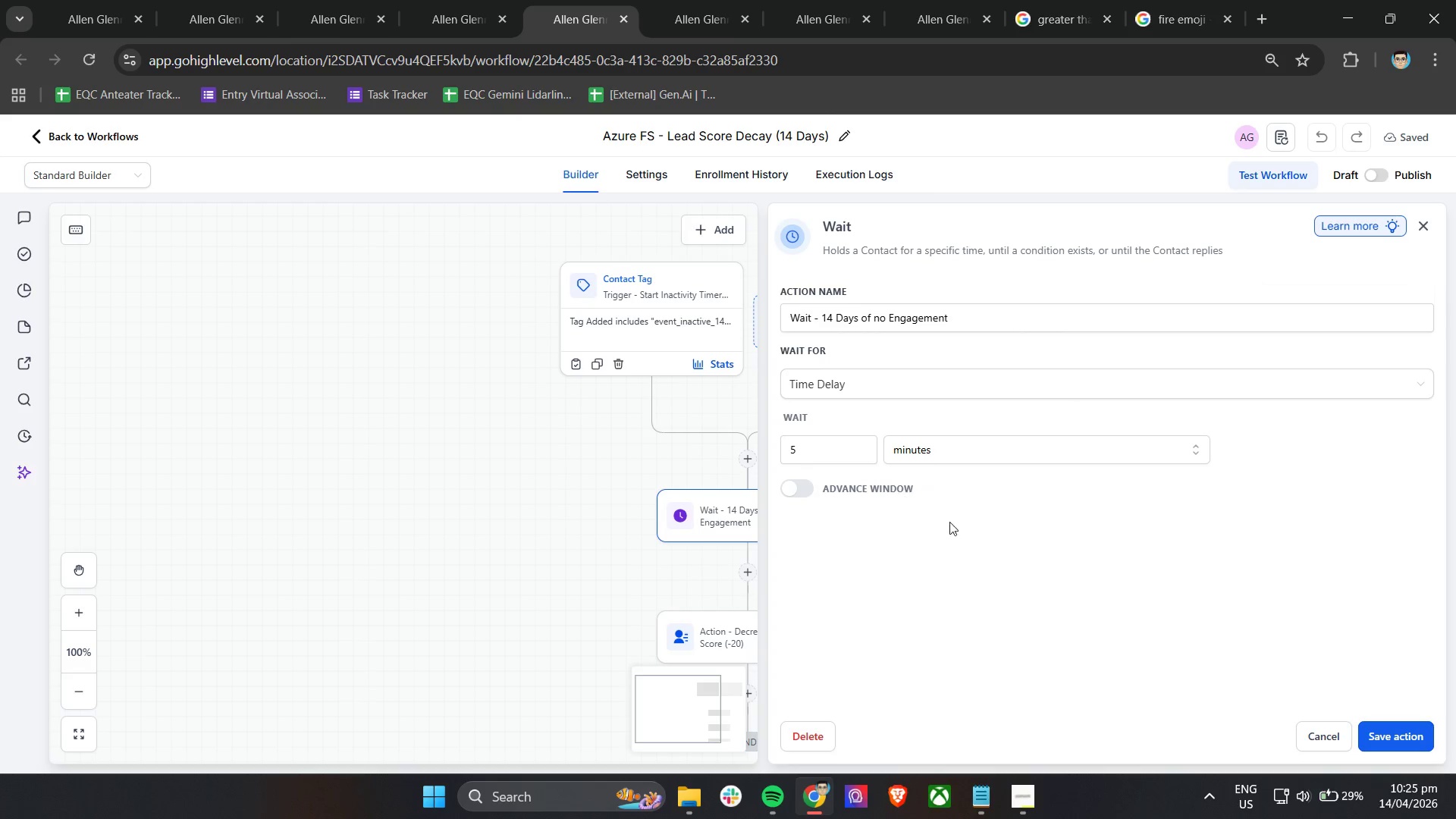 
double_click([1061, 598])
 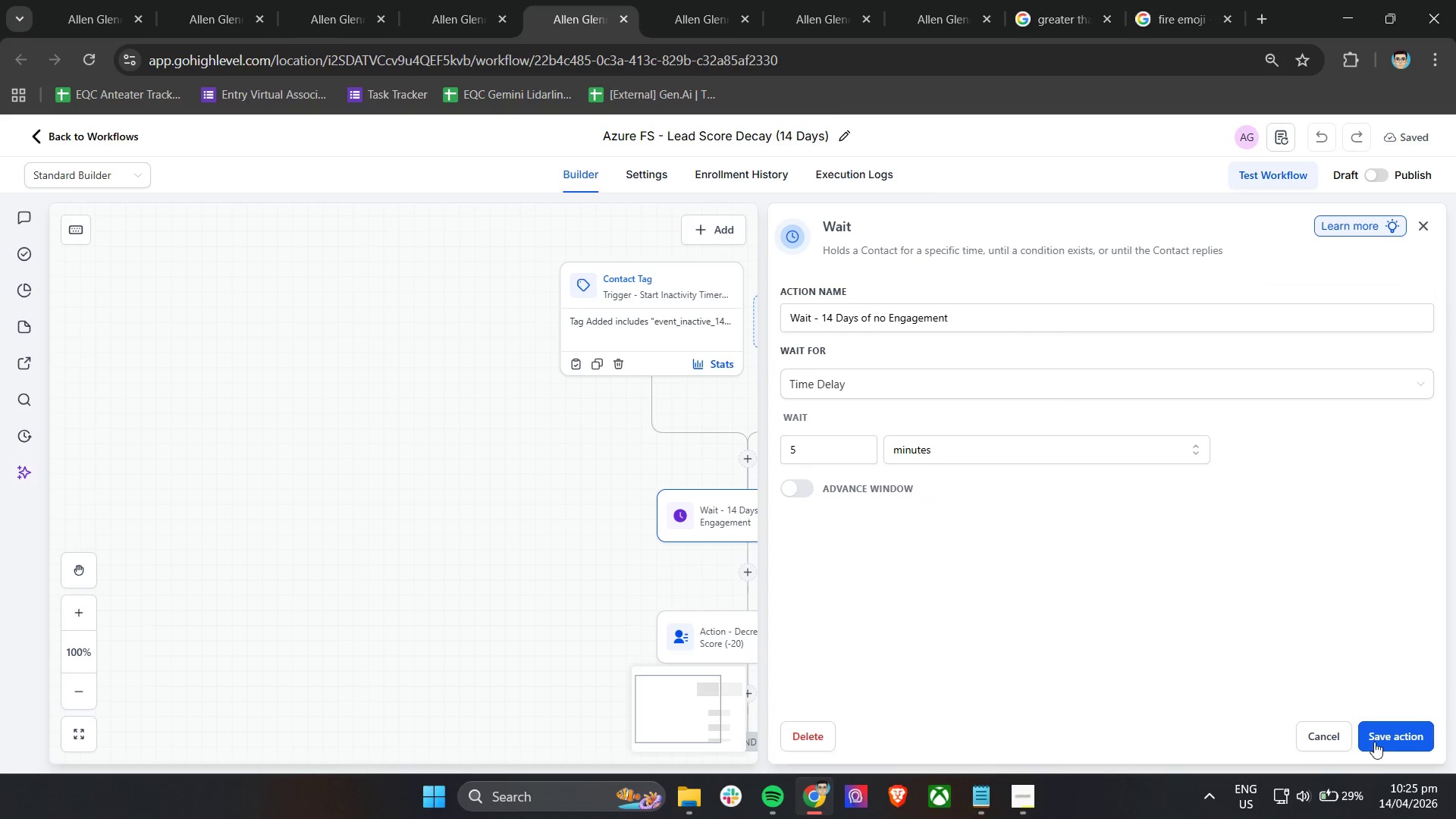 
left_click([1376, 740])
 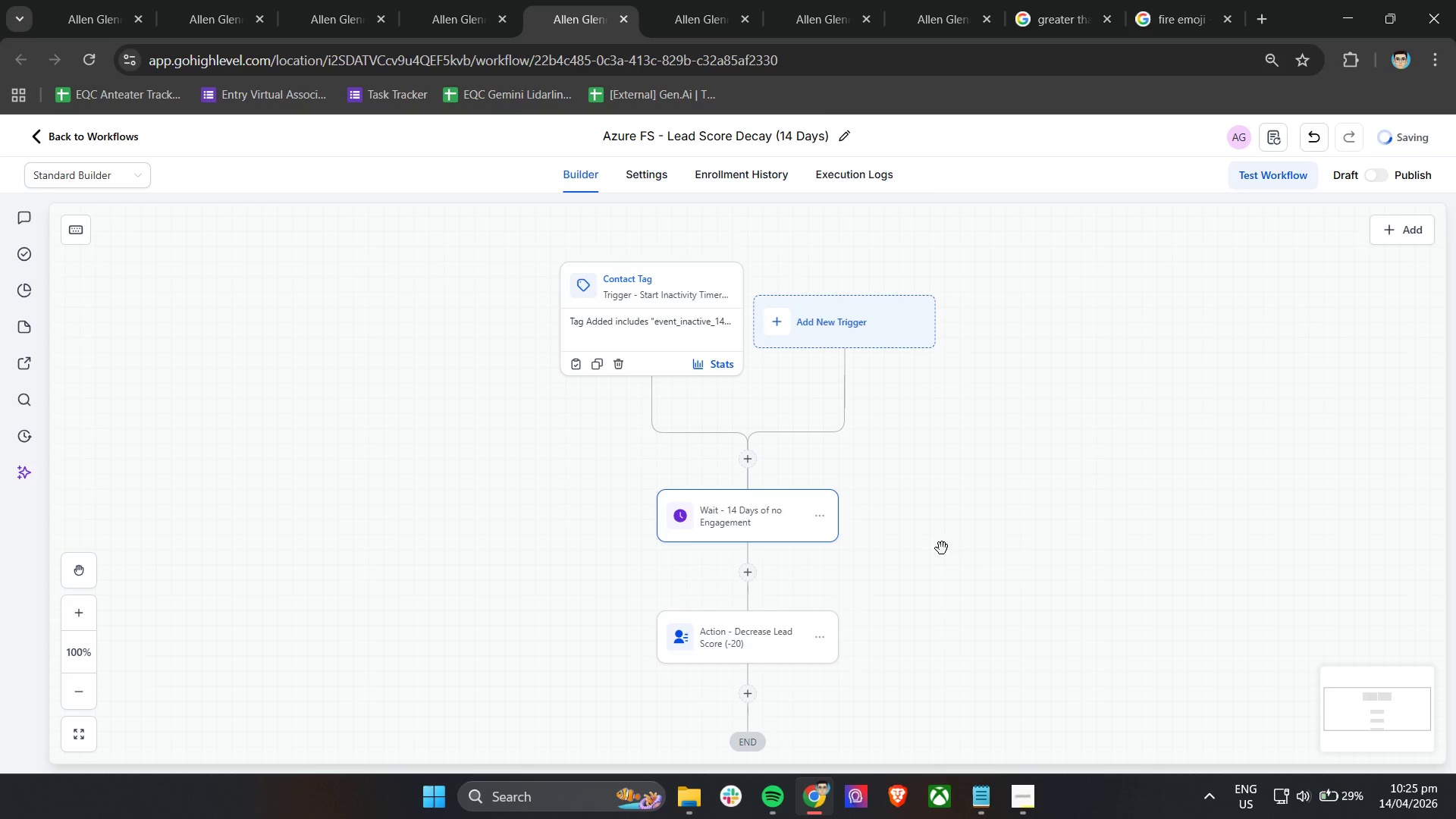 
left_click_drag(start_coordinate=[1097, 536], to_coordinate=[1038, 545])
 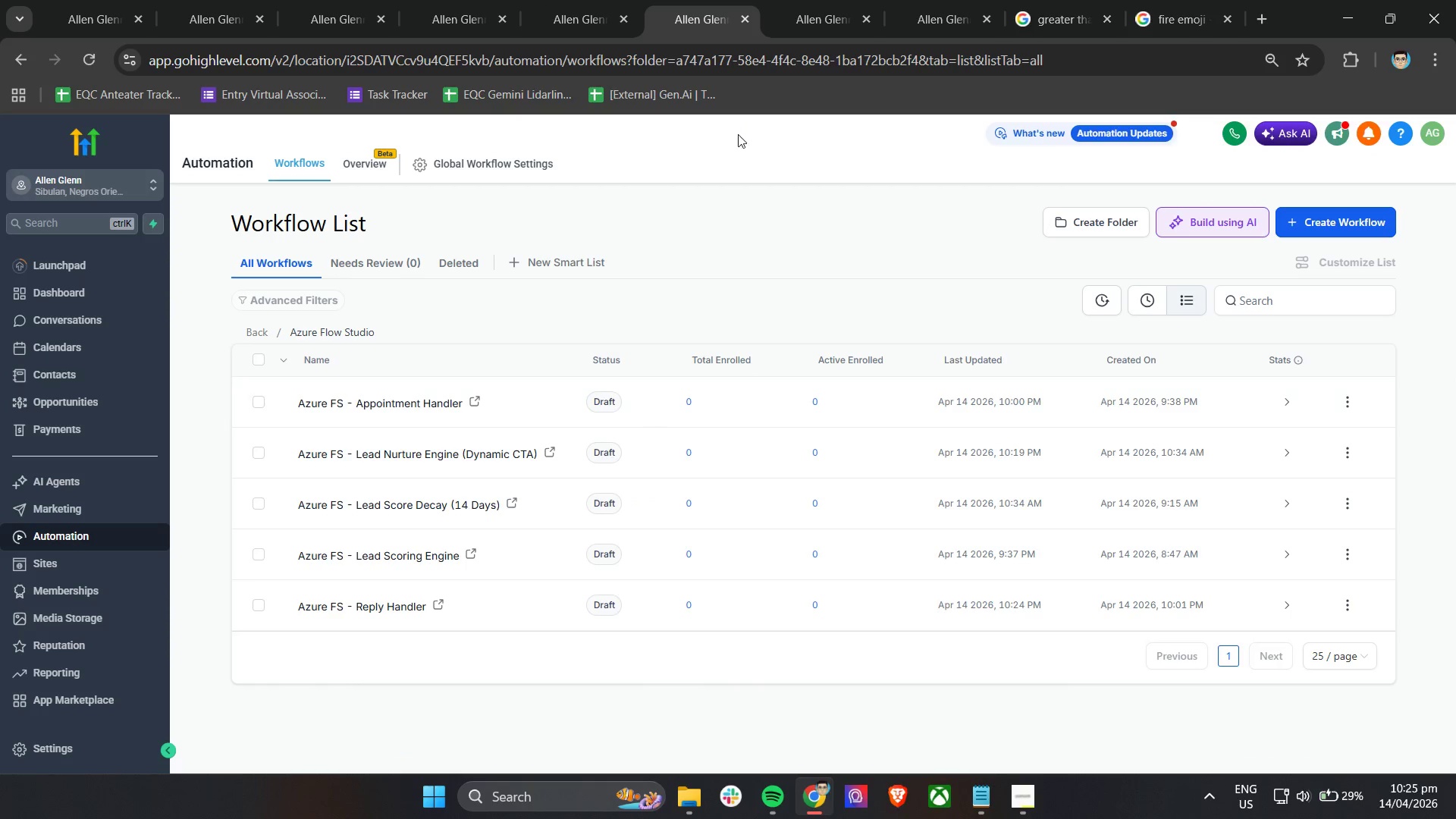 
left_click([766, 0])
 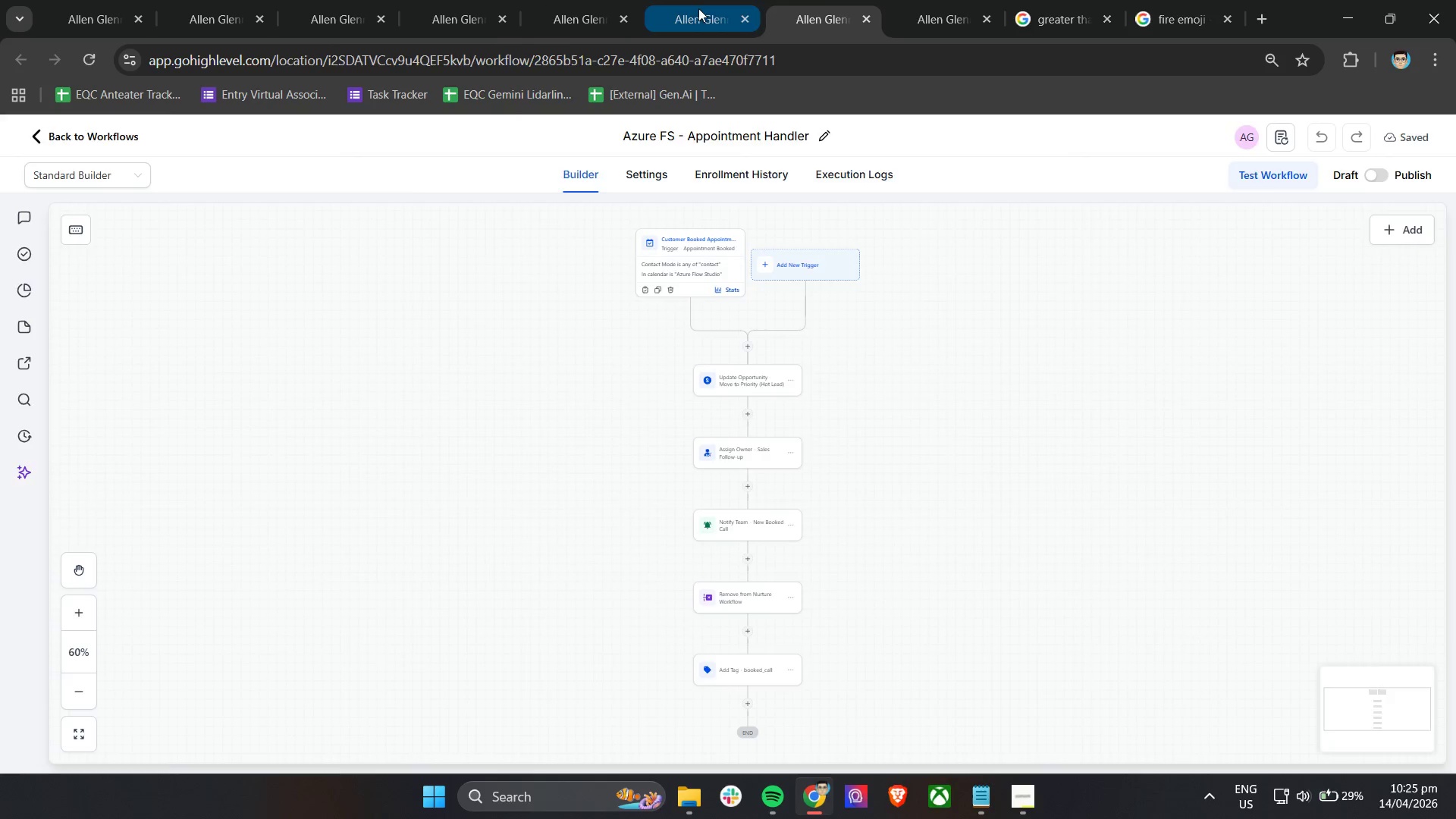 
left_click([695, 0])
 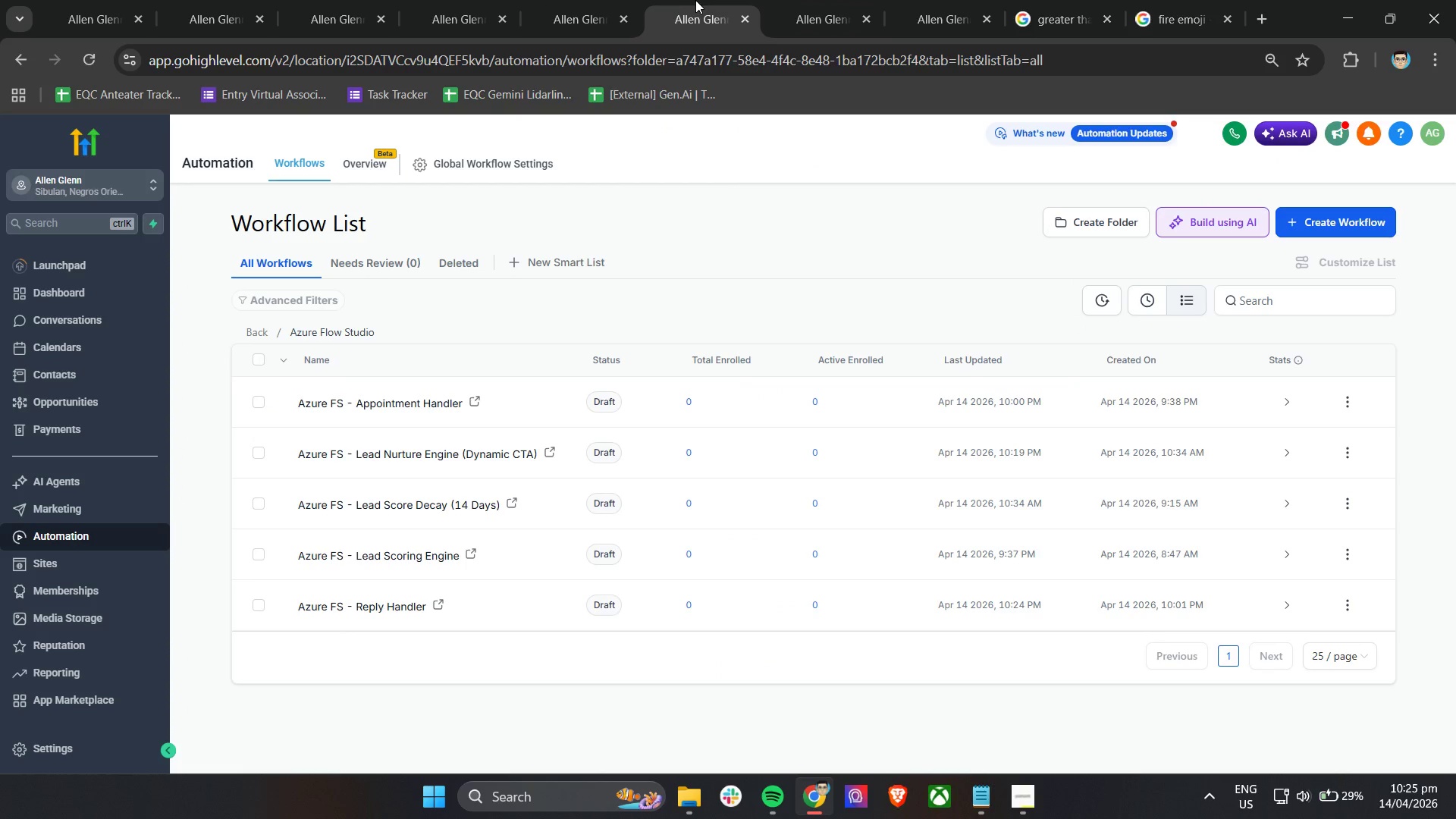 
left_click_drag(start_coordinate=[695, 0], to_coordinate=[581, 0])
 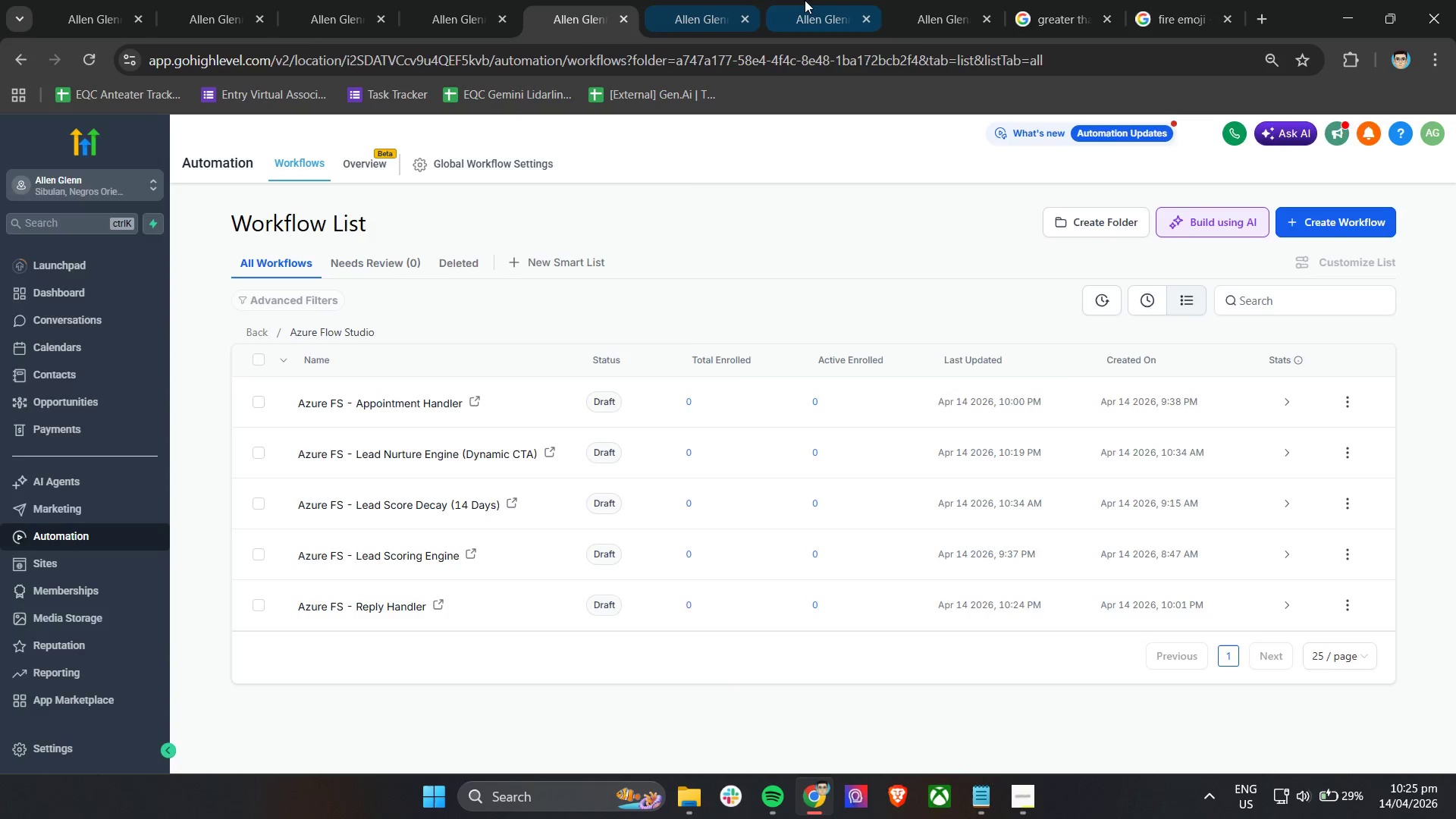 
left_click([805, 0])
 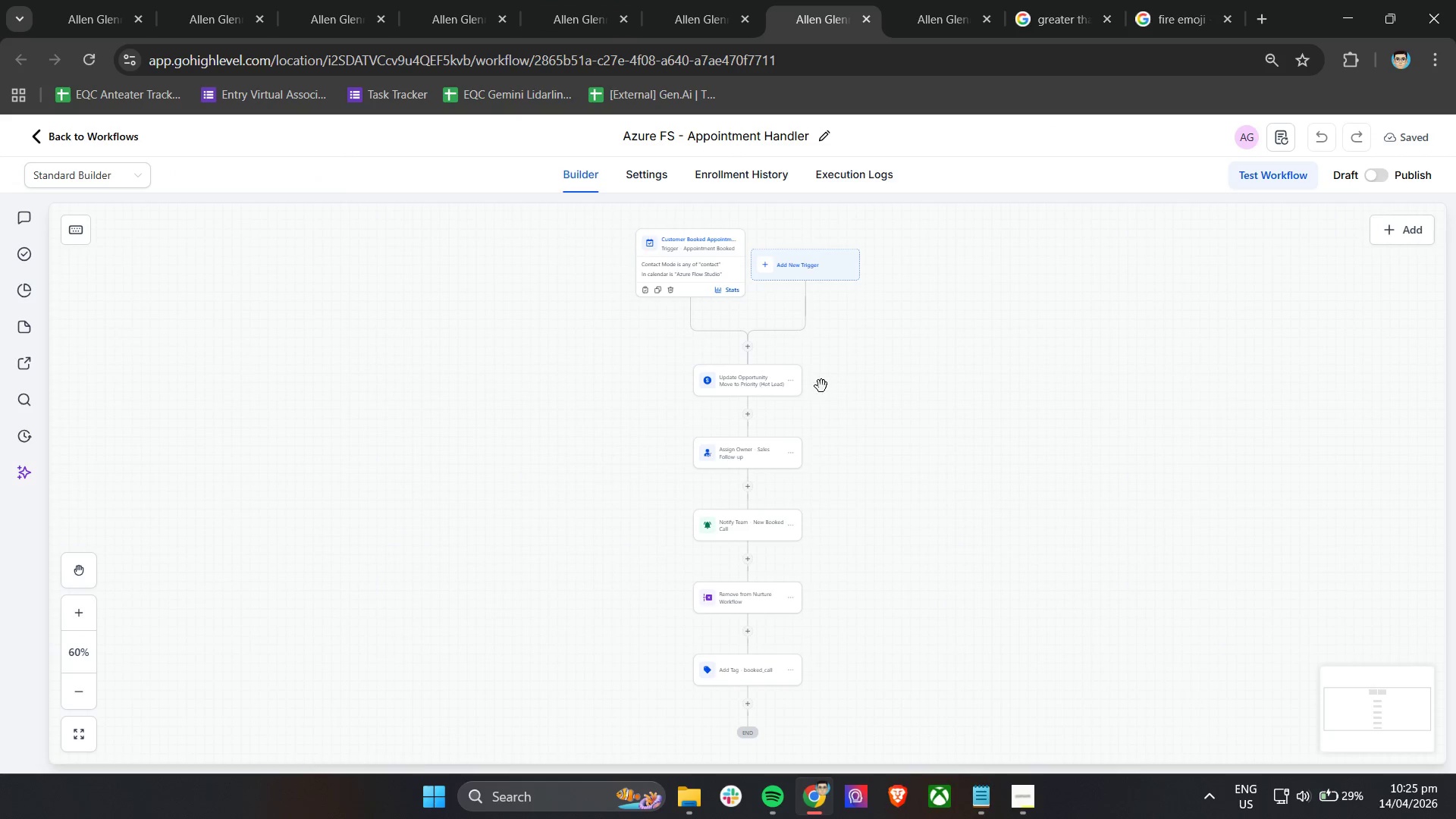 
scroll: coordinate [852, 398], scroll_direction: down, amount: 2.0
 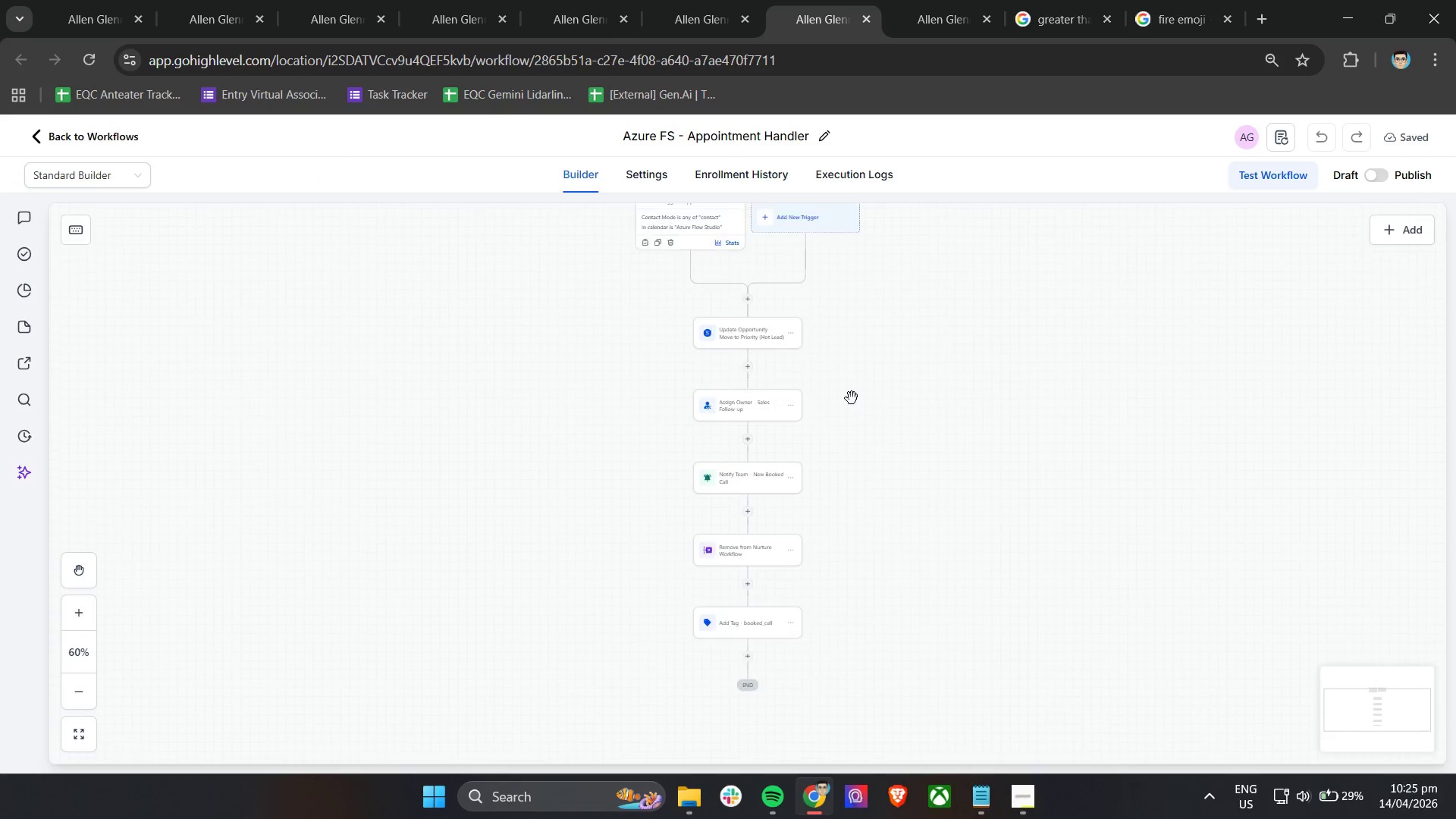 
scroll: coordinate [852, 398], scroll_direction: up, amount: 2.0
 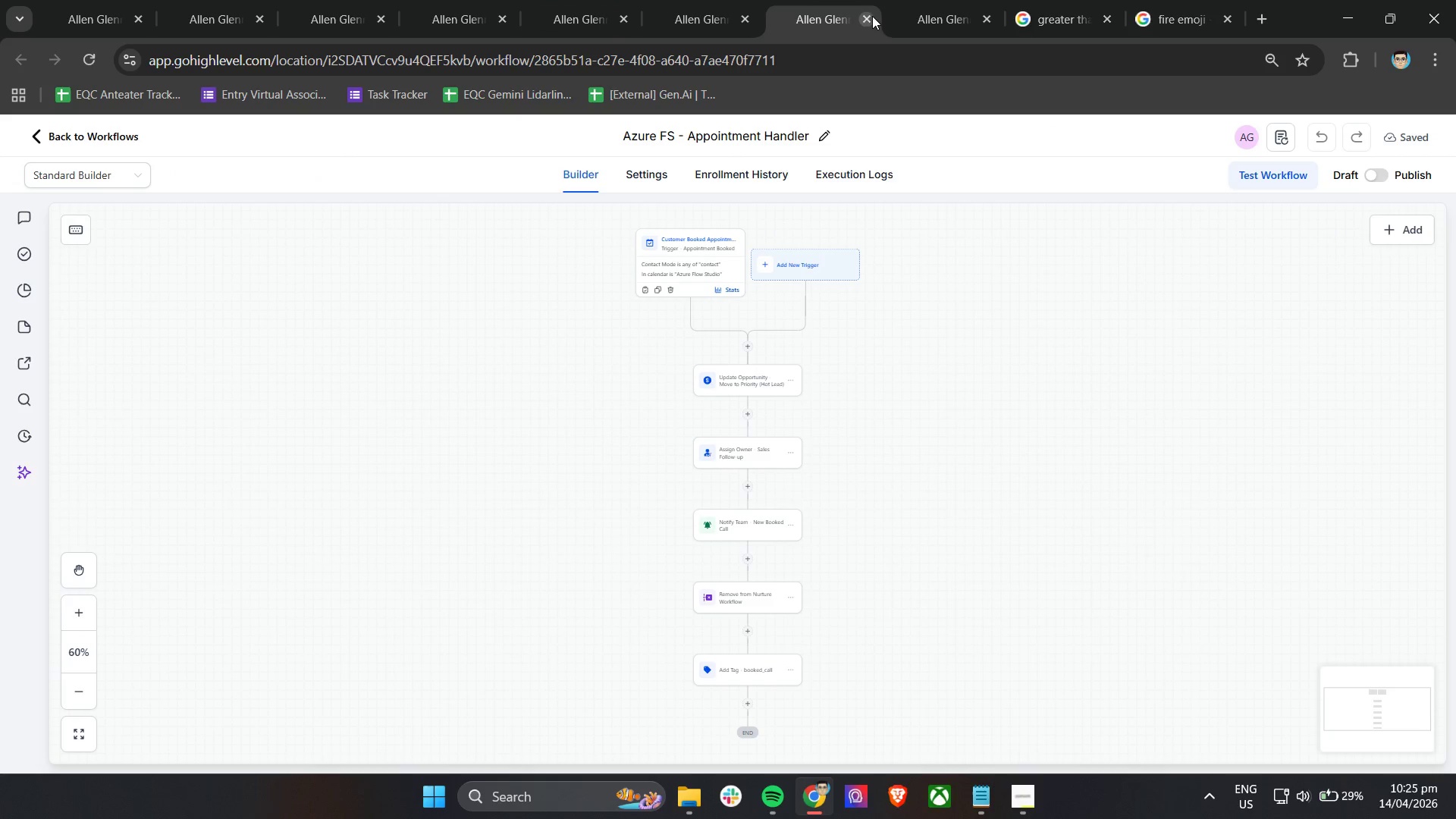 
left_click([871, 17])
 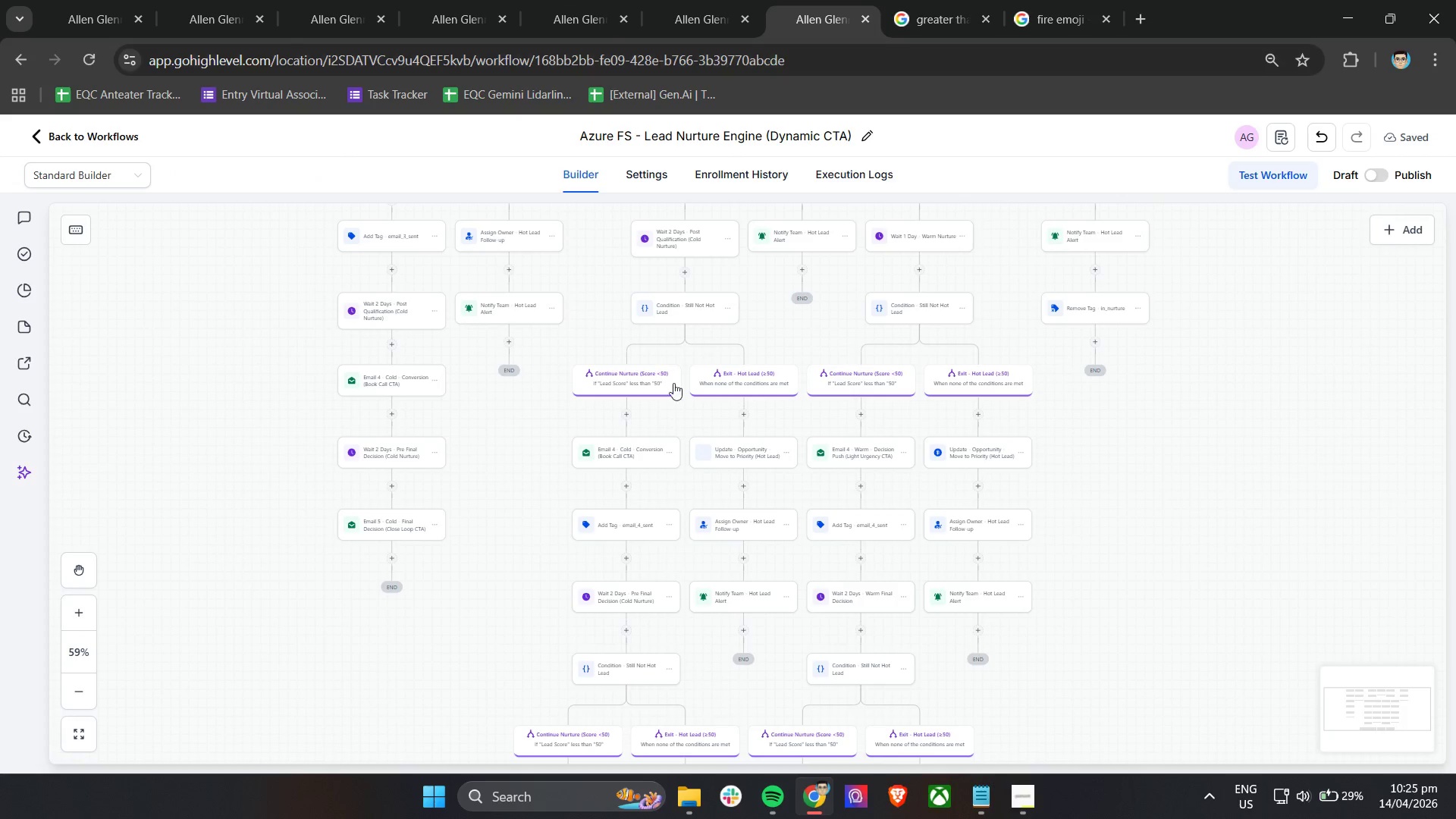 
scroll: coordinate [660, 437], scroll_direction: up, amount: 5.0
 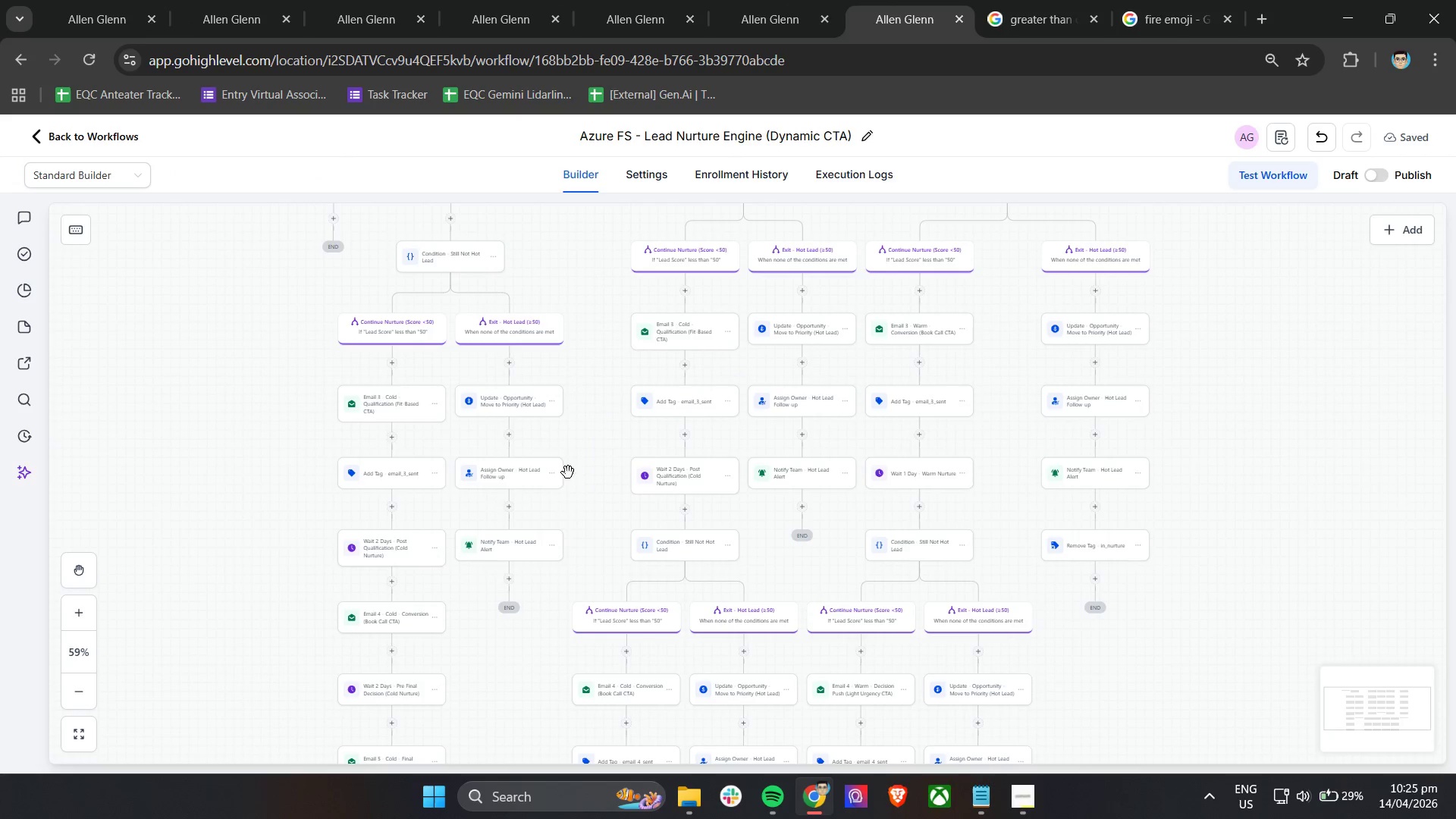 
left_click_drag(start_coordinate=[725, 520], to_coordinate=[578, 401])
 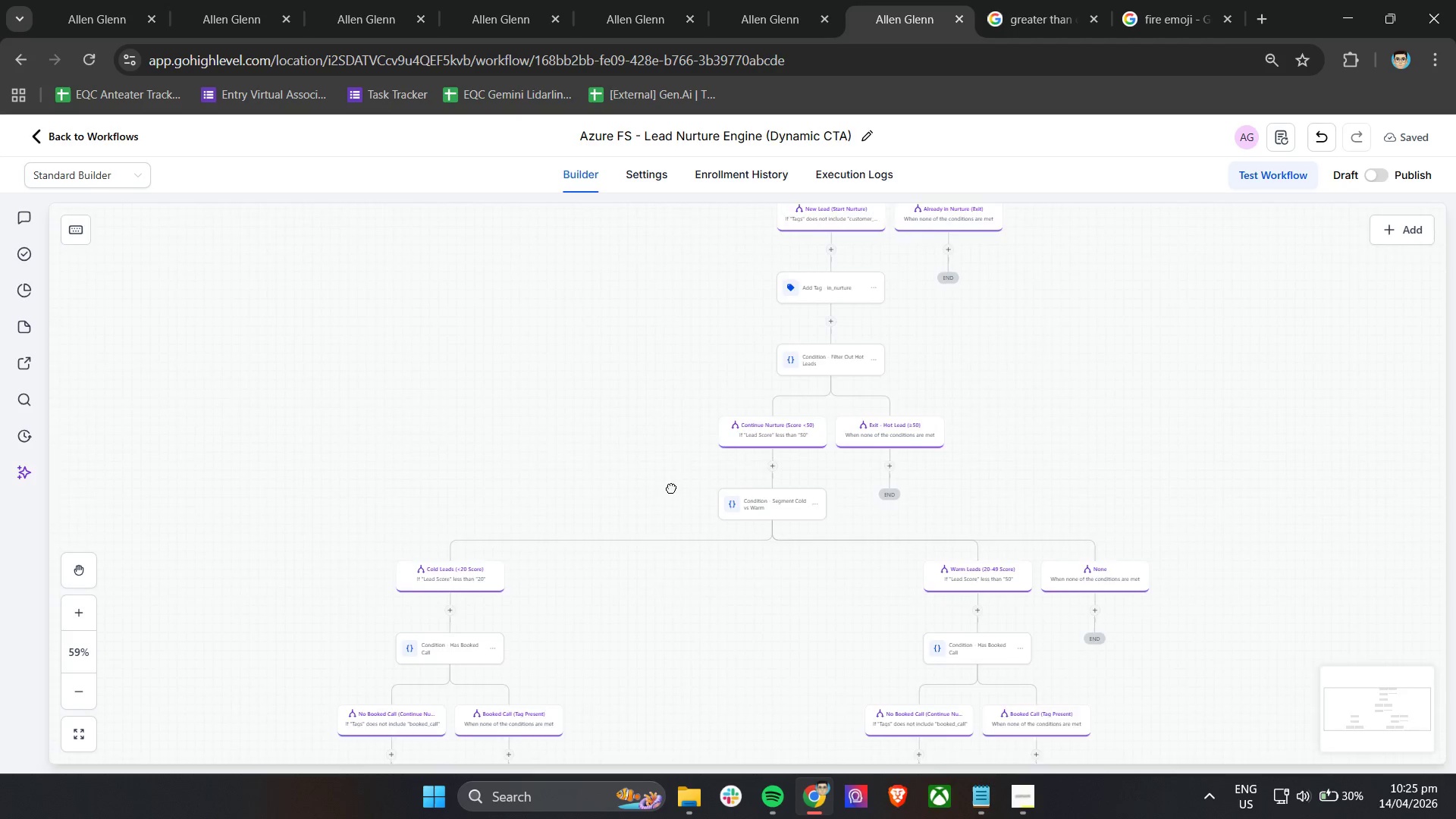 
scroll: coordinate [581, 460], scroll_direction: up, amount: 26.0
 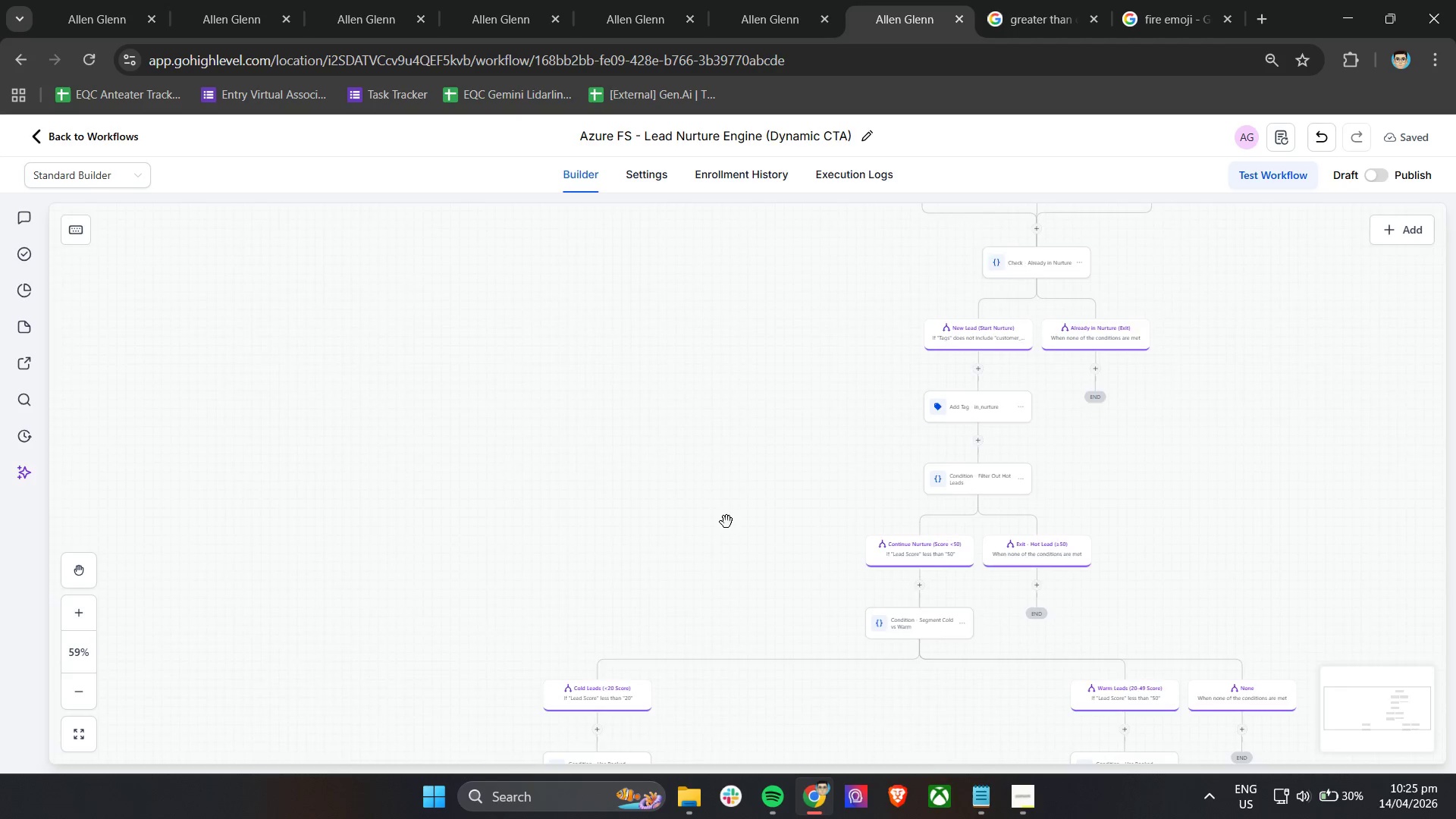 
left_click_drag(start_coordinate=[674, 496], to_coordinate=[623, 275])
 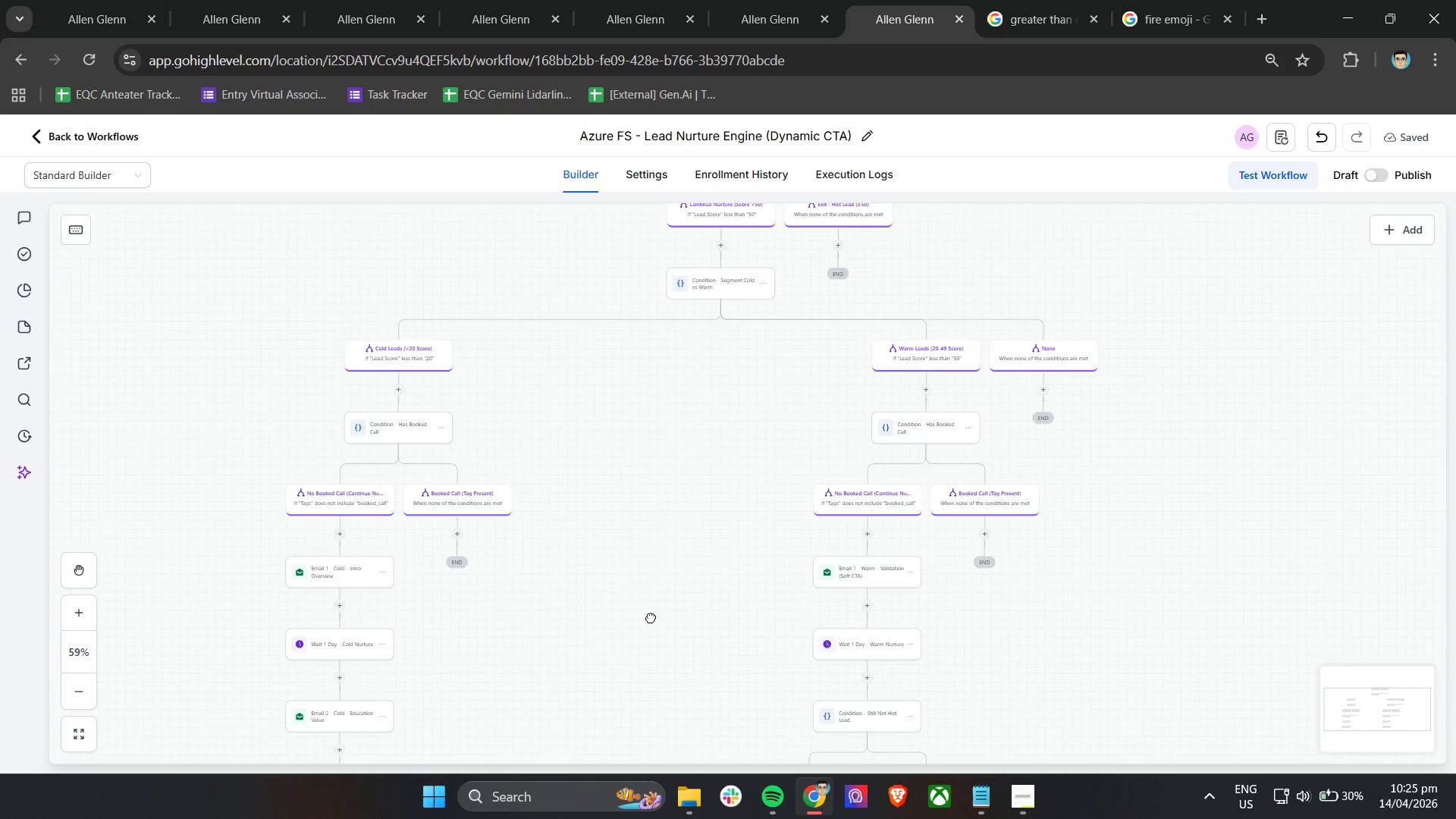 
left_click_drag(start_coordinate=[648, 630], to_coordinate=[680, 405])